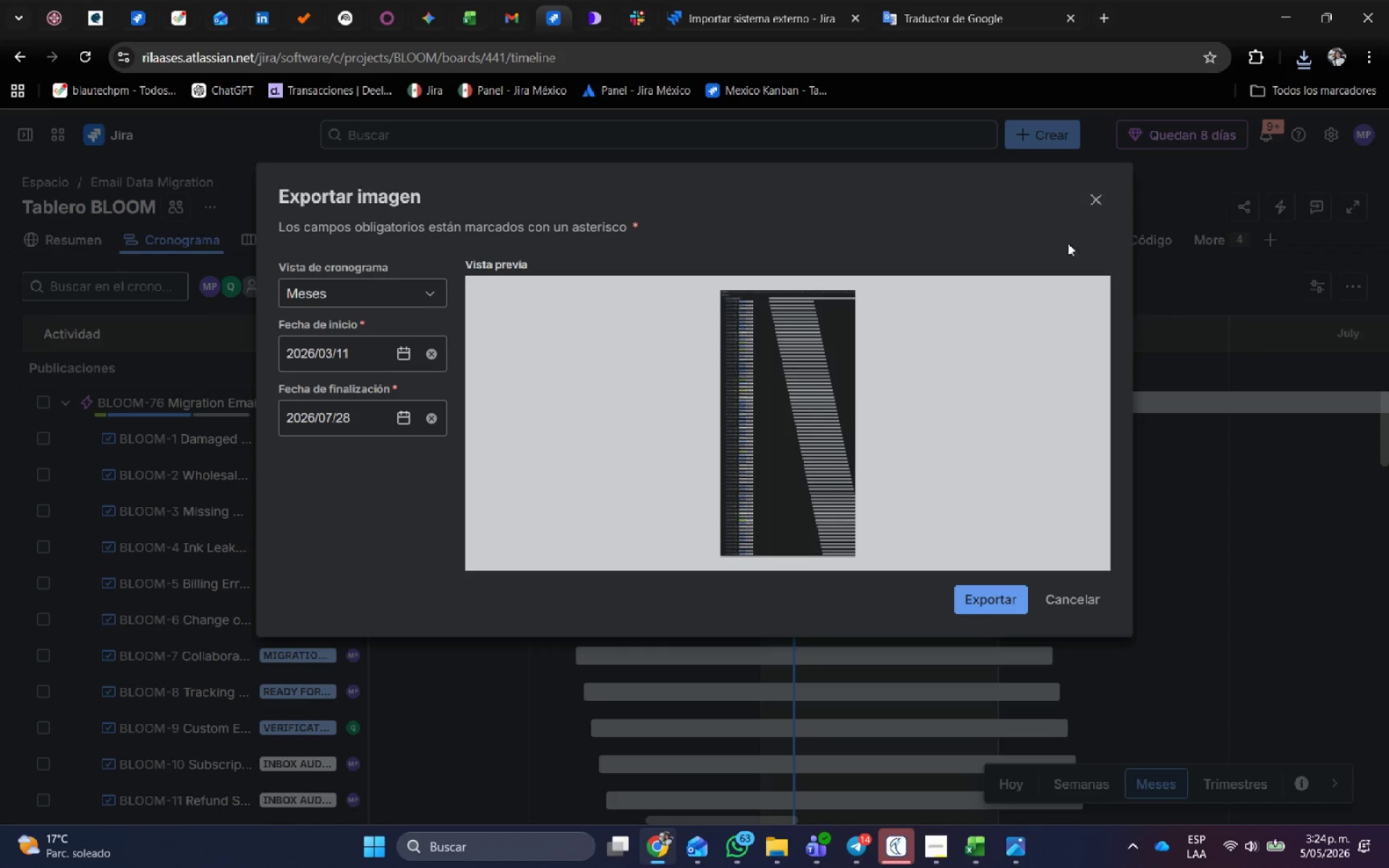 
left_click([1095, 195])
 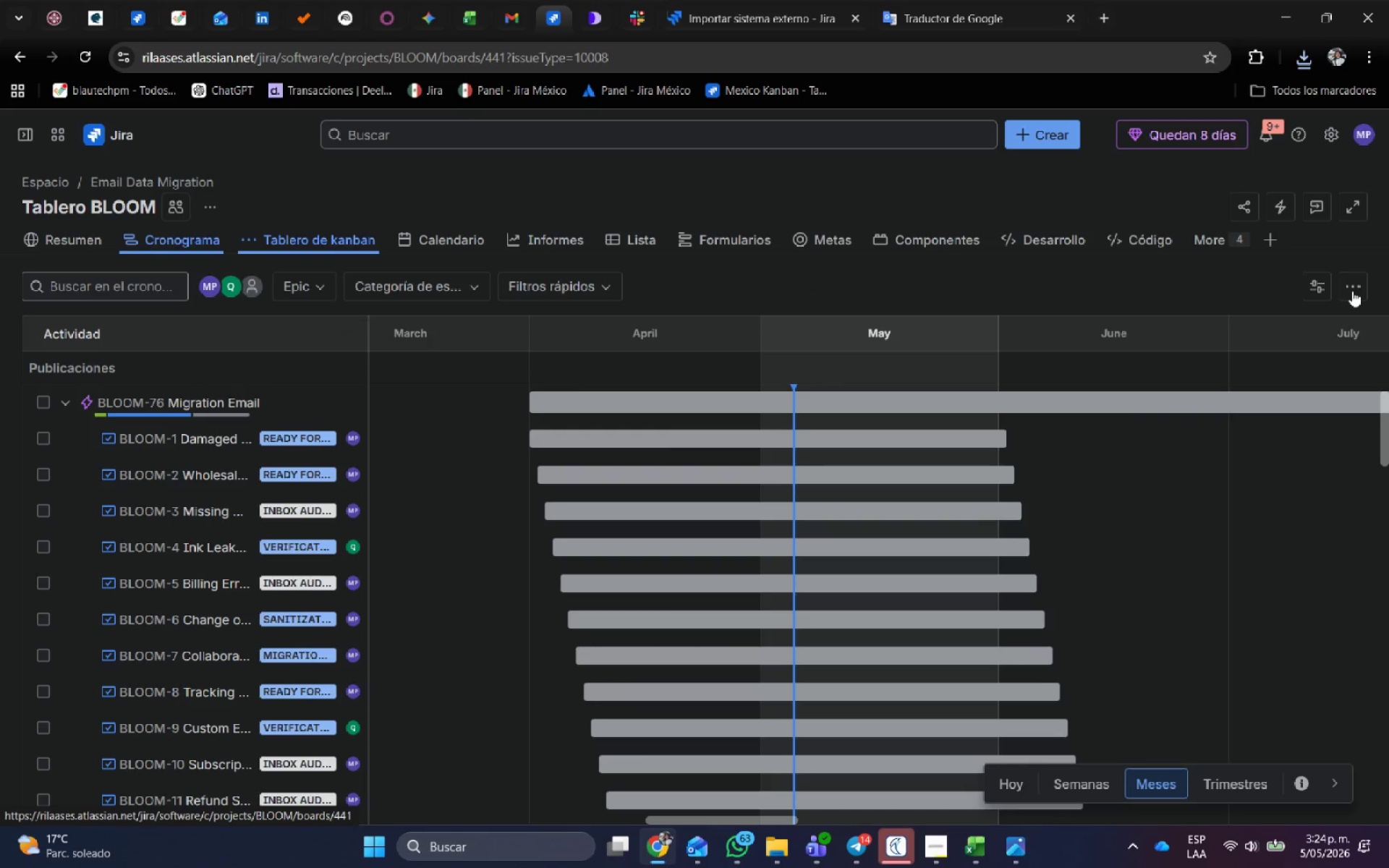 
left_click([1352, 290])
 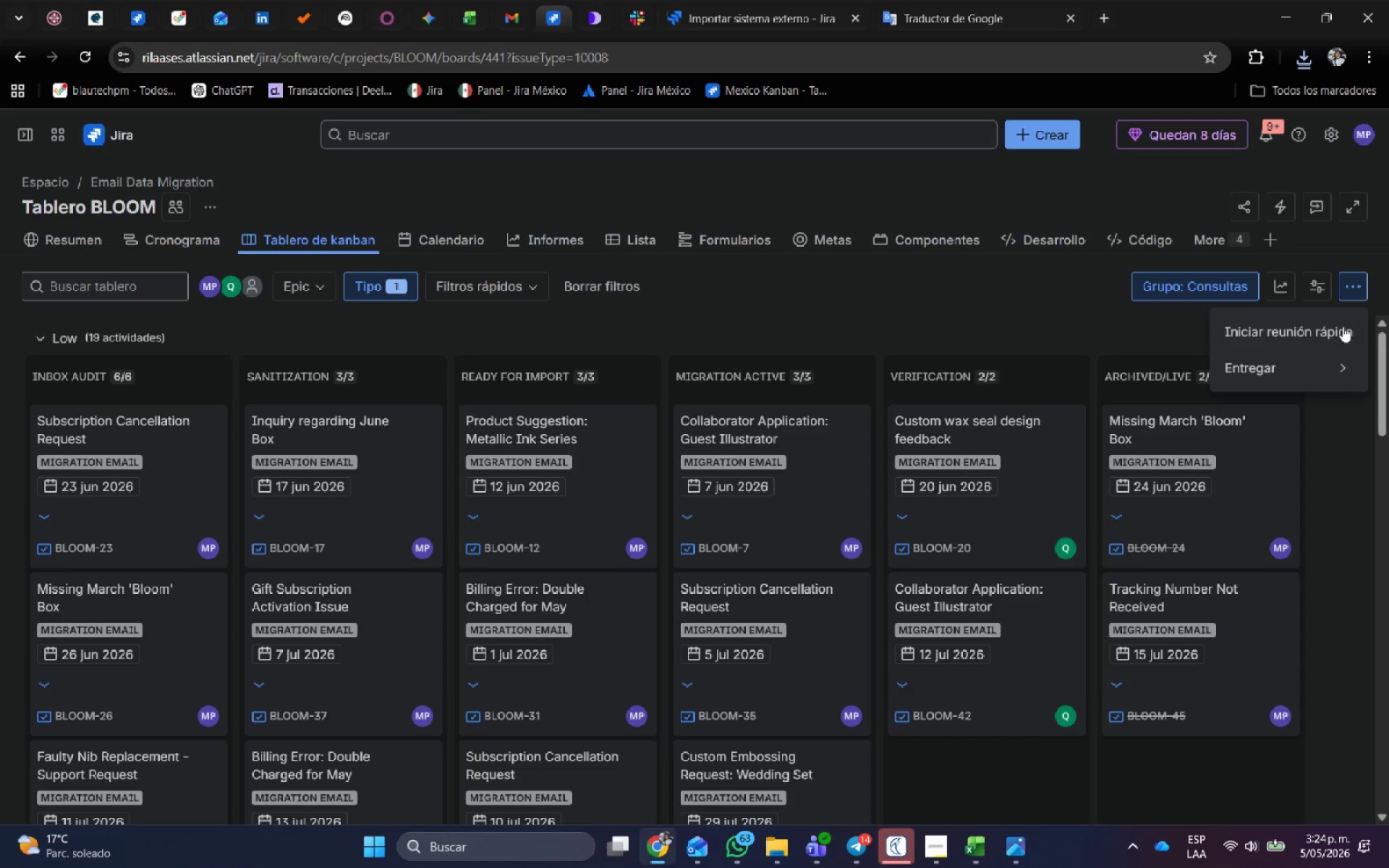 
mouse_move([1319, 368])
 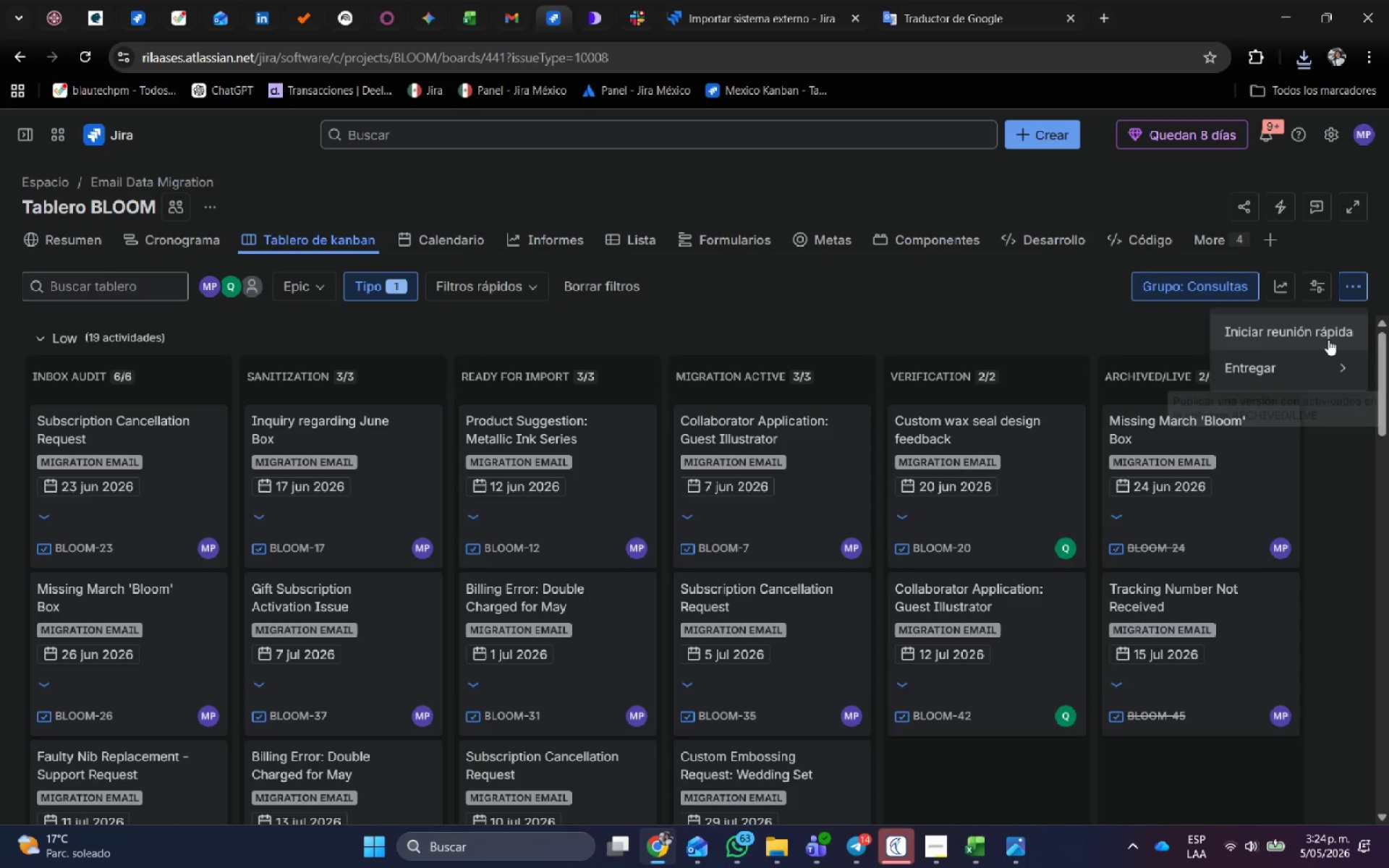 
left_click([896, 342])
 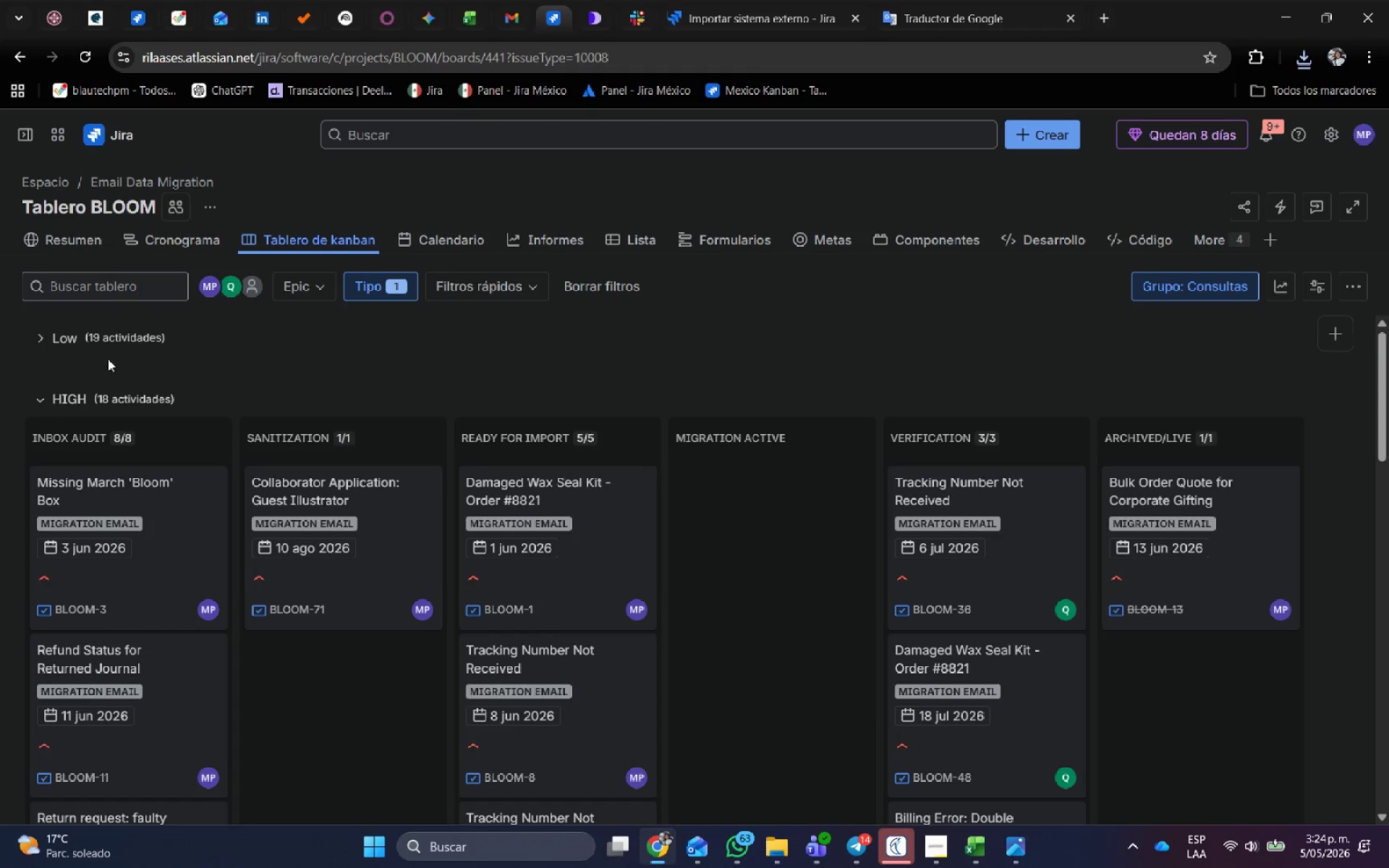 
left_click([37, 339])
 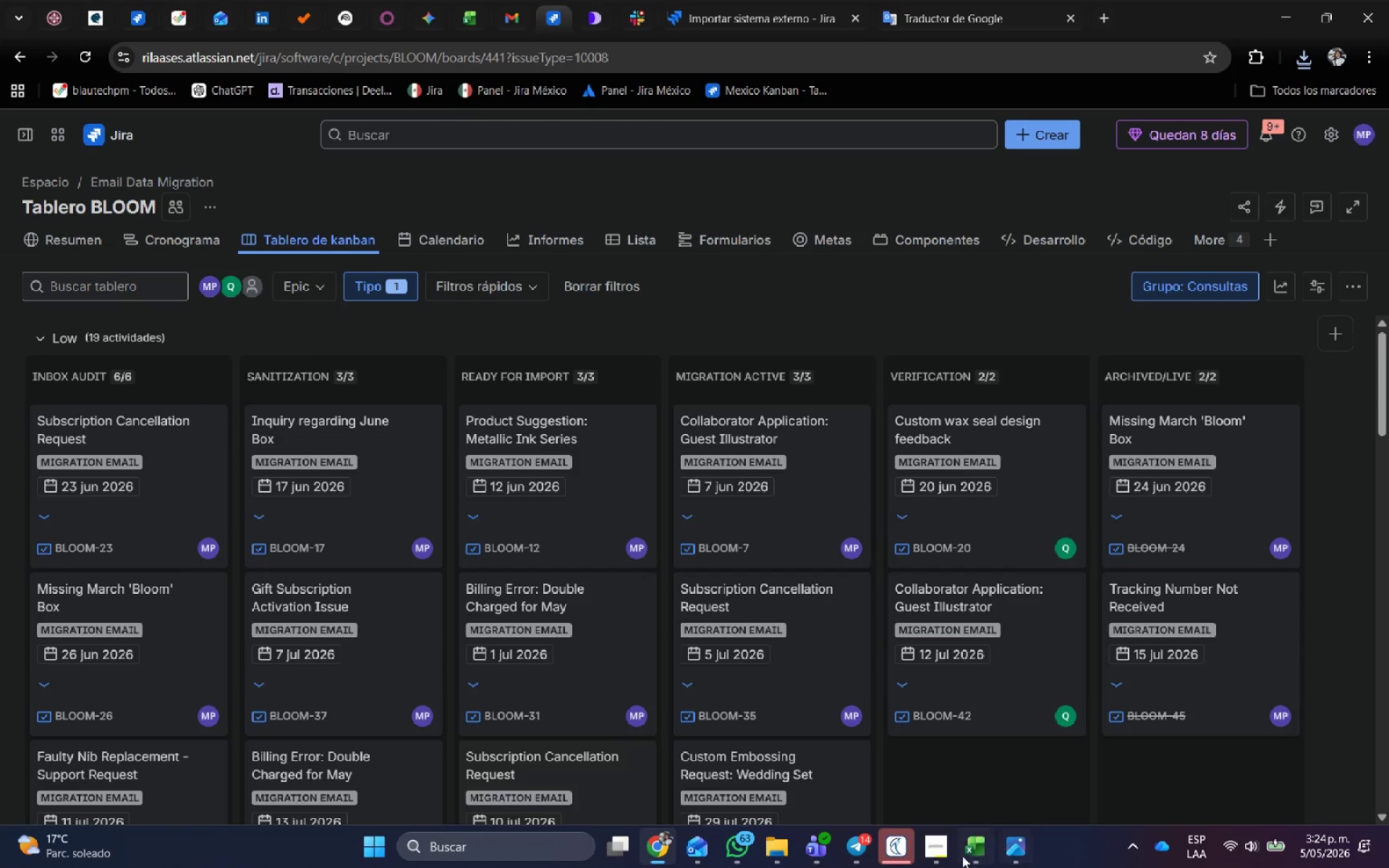 
left_click([935, 846])